 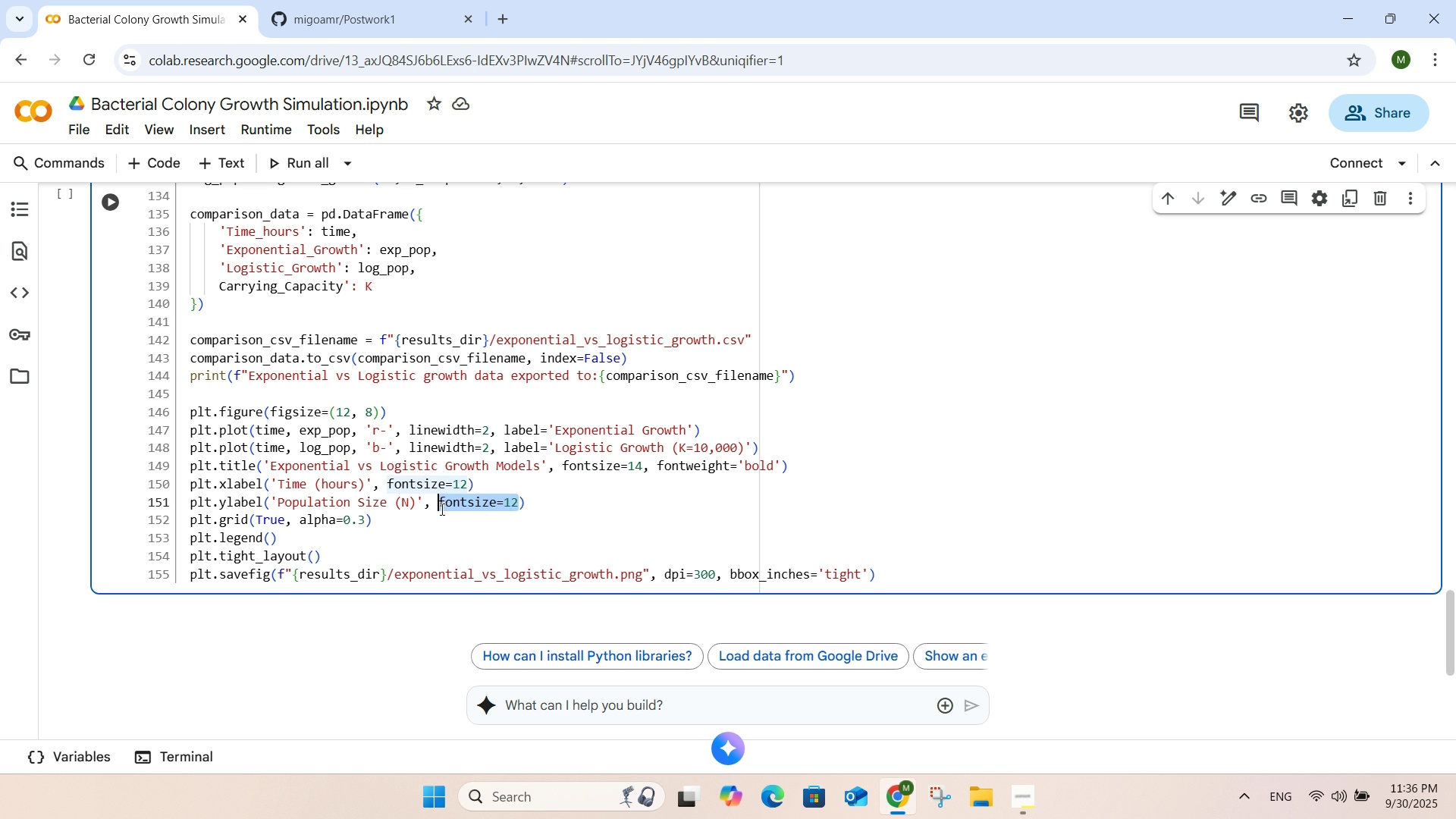 
left_click([267, 533])
 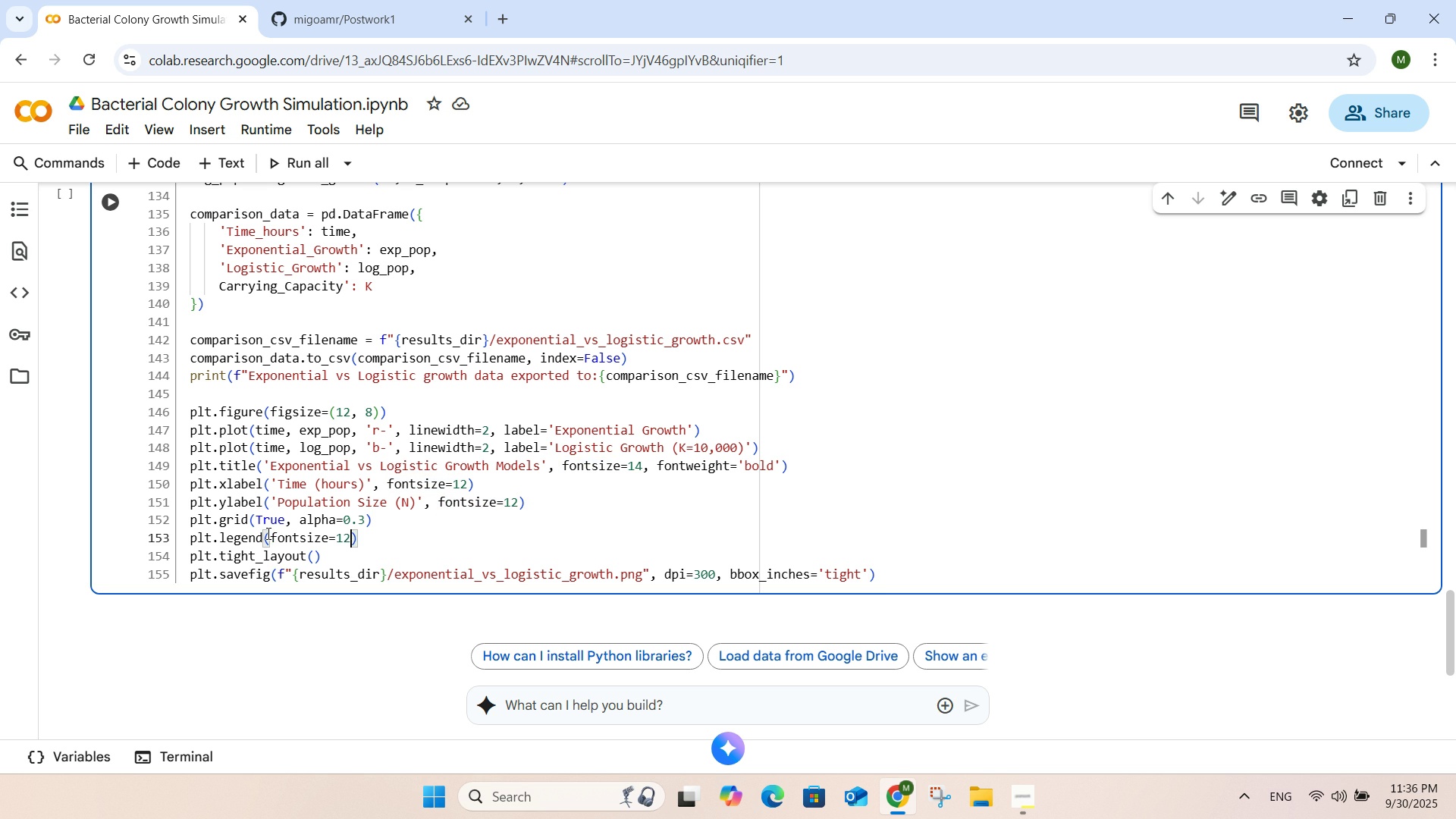 
key(Control+ControlLeft)
 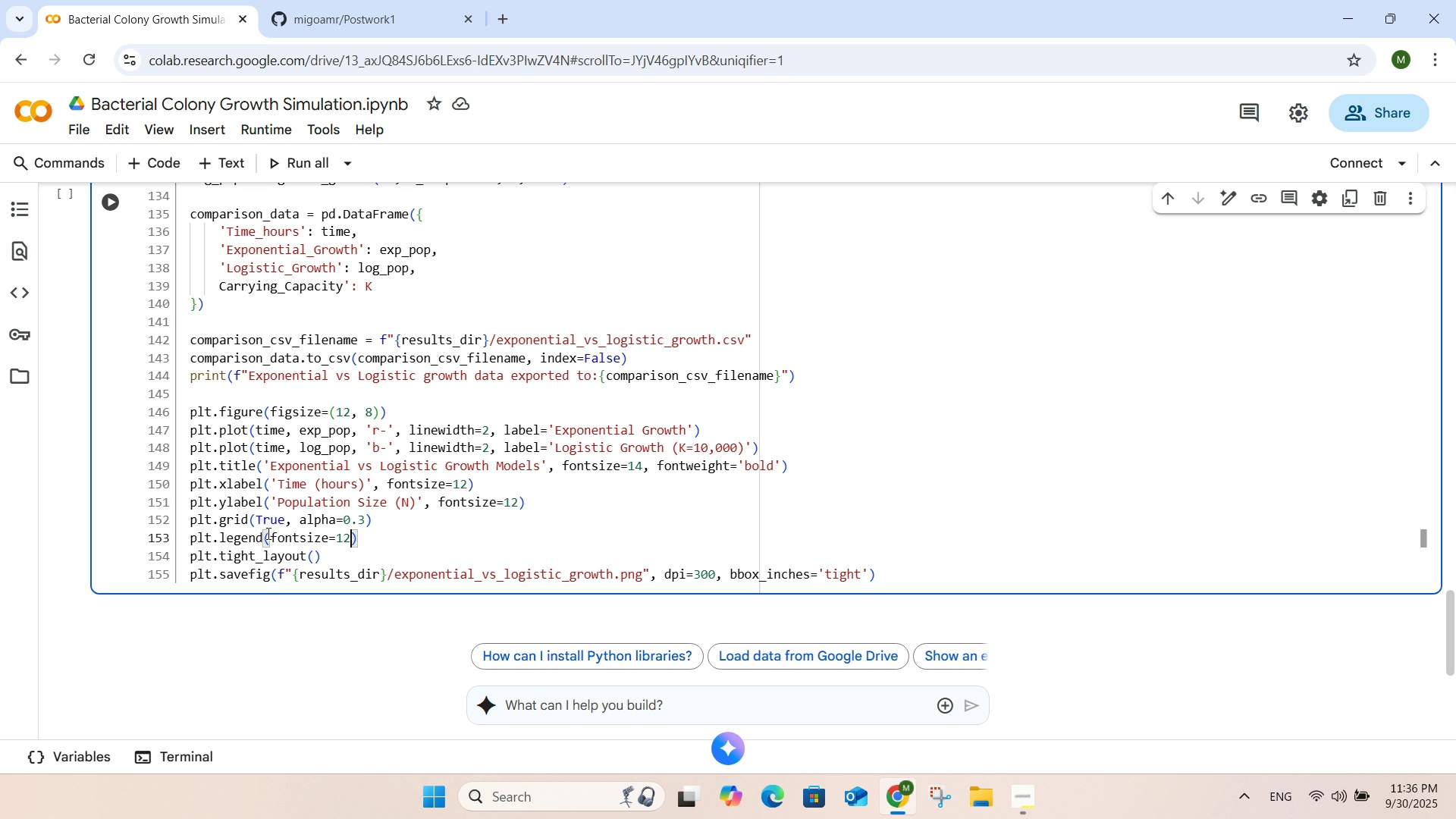 
key(Control+V)
 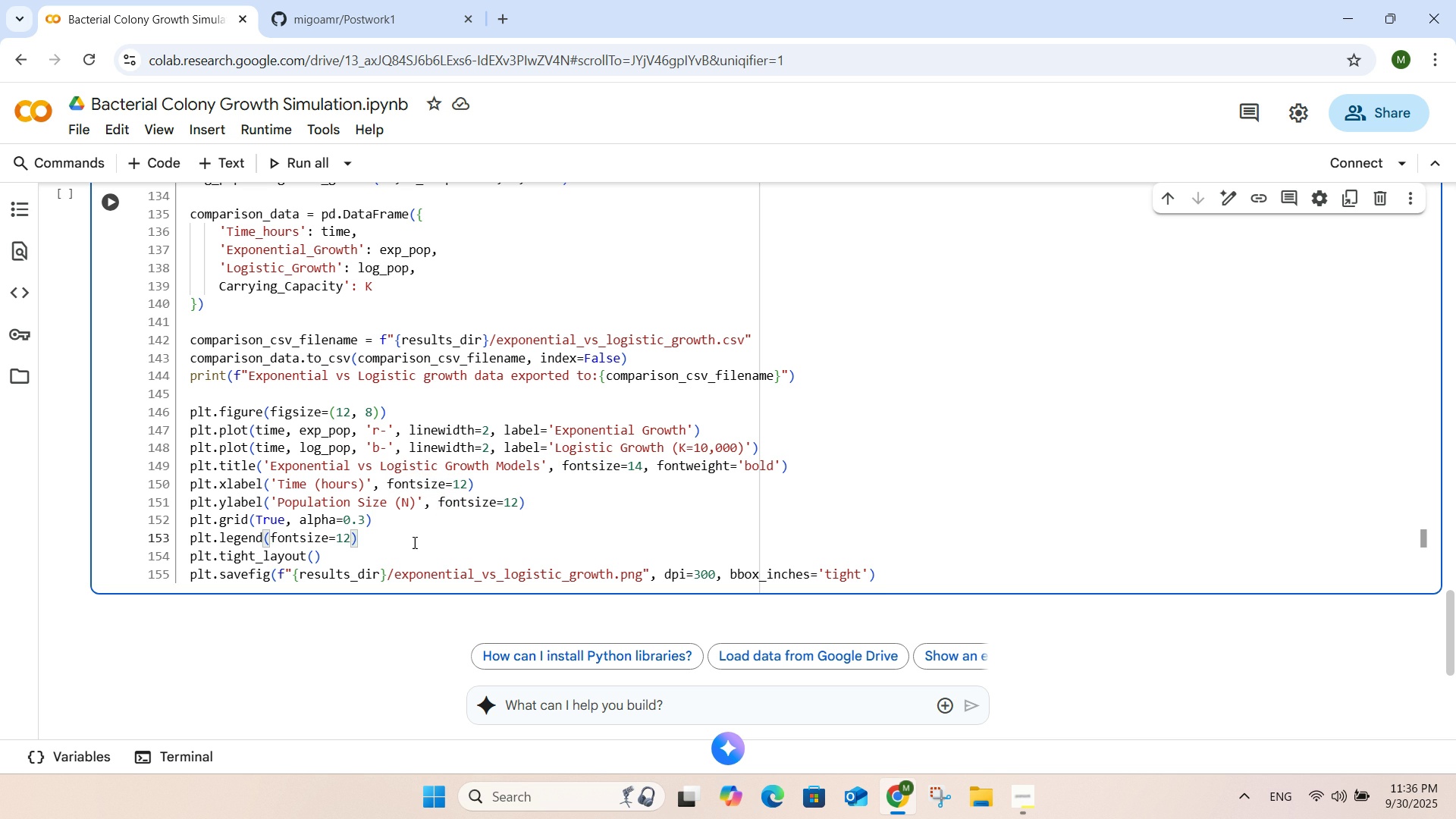 
left_click([413, 542])
 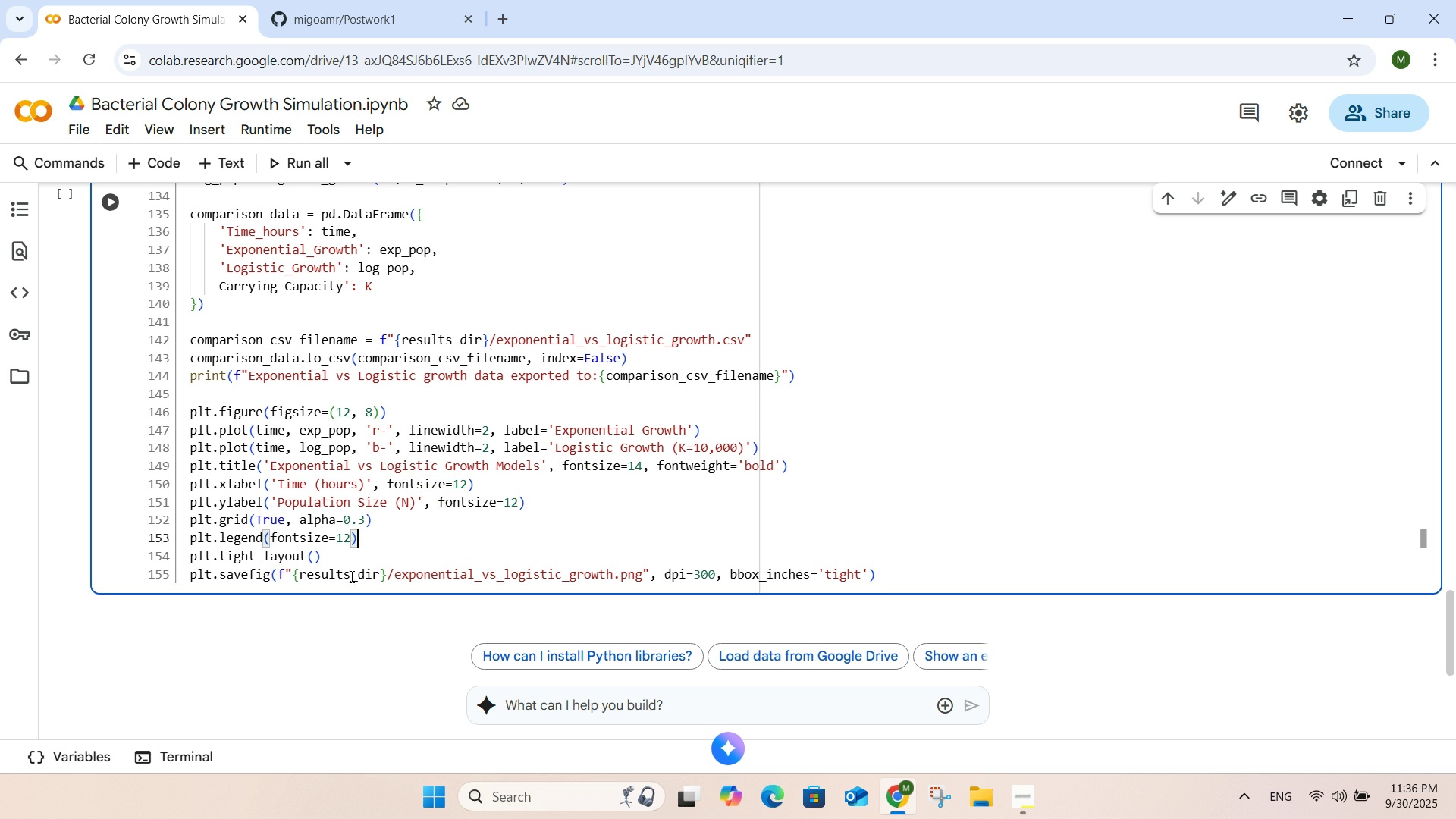 
wait(9.16)
 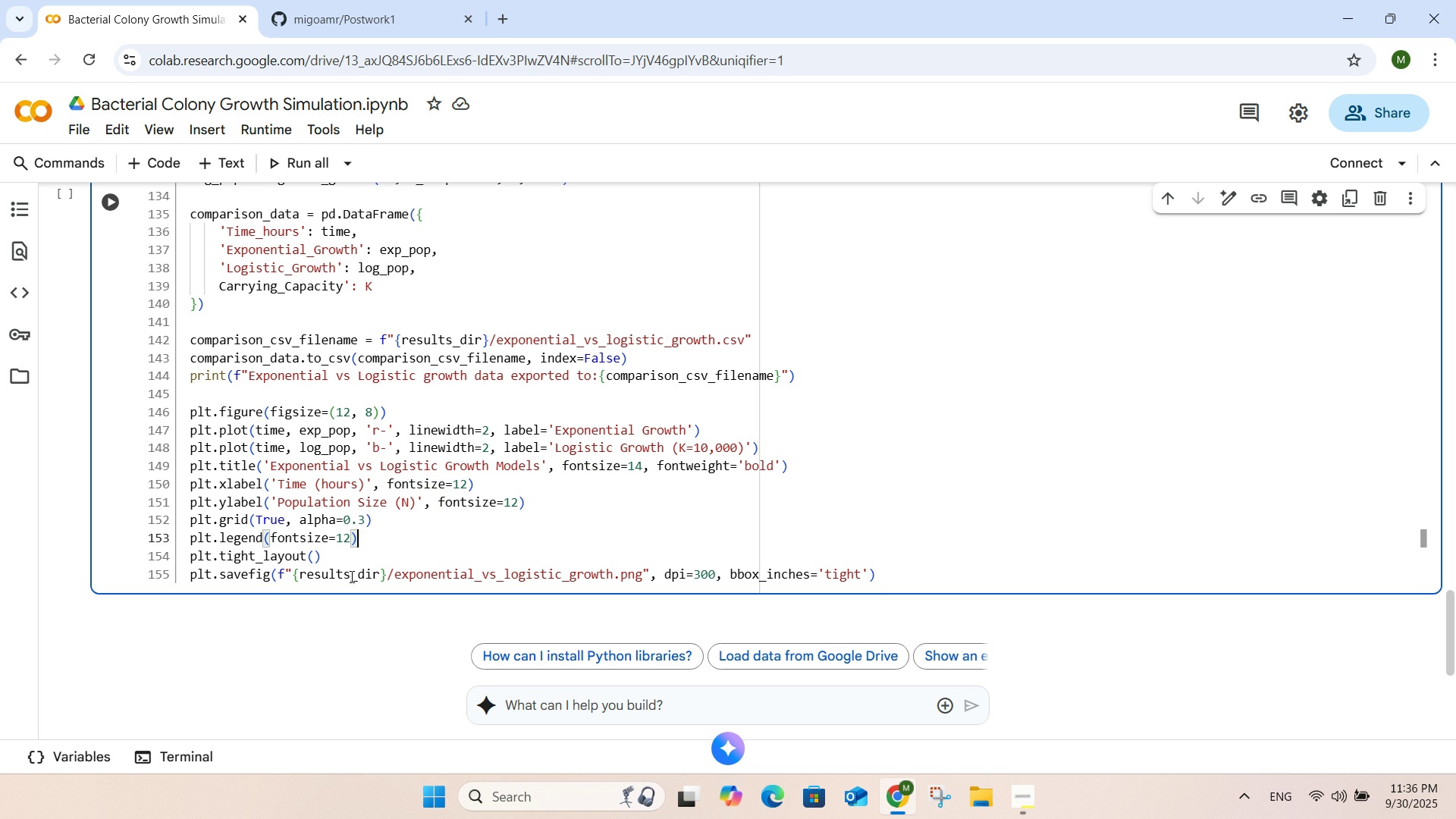 
left_click([599, 572])
 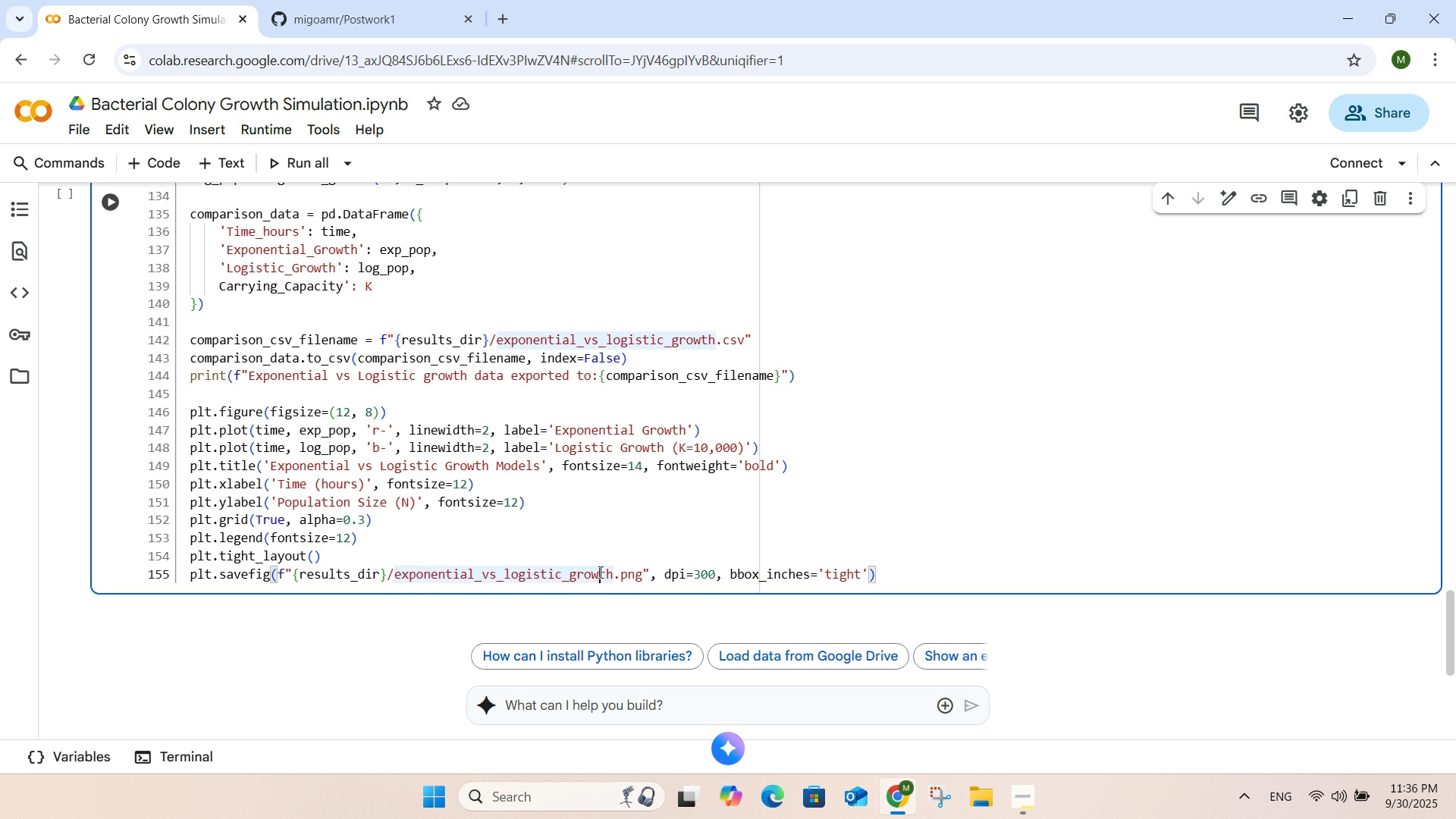 
left_click([599, 572])